 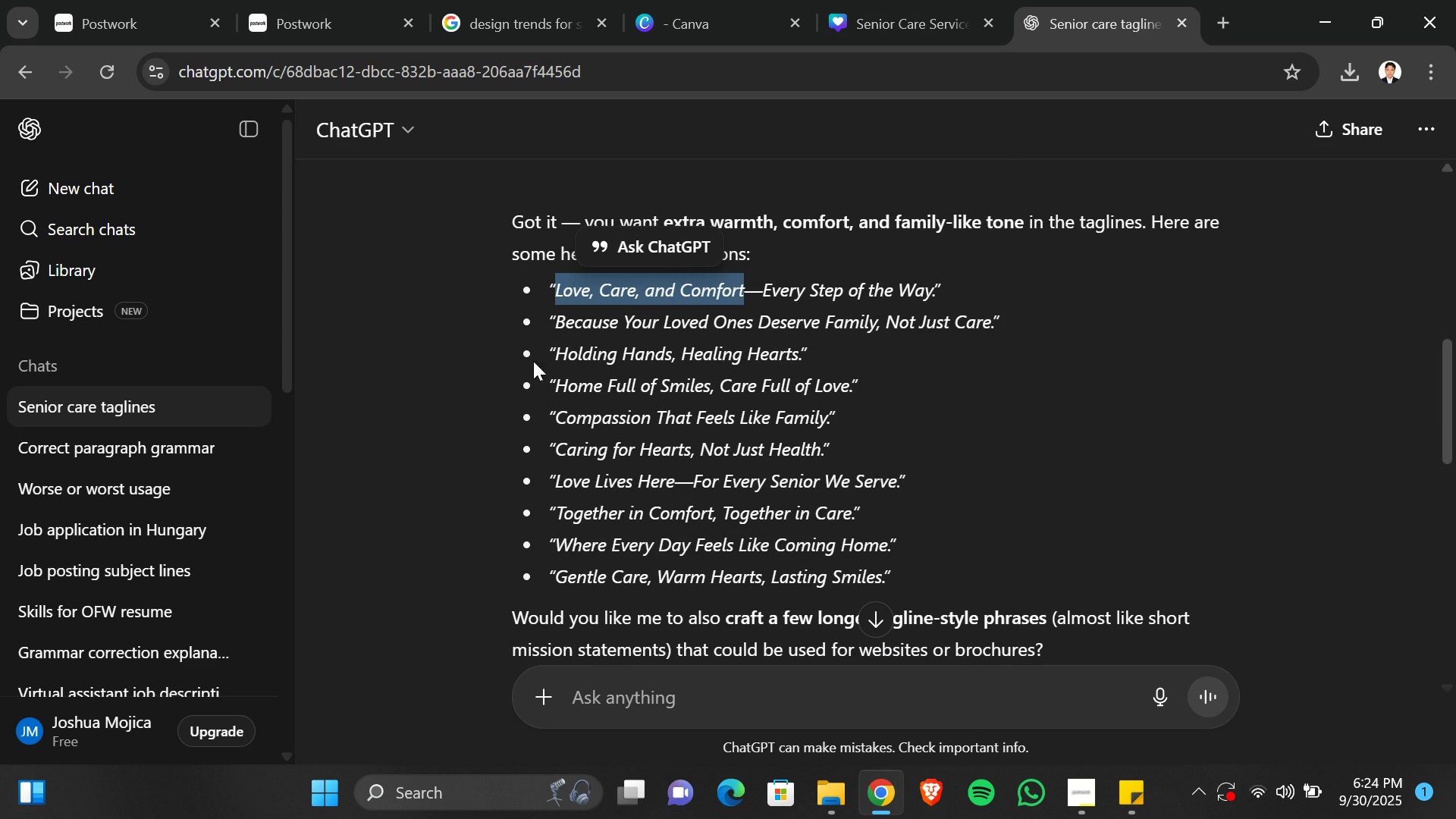 
key(Control+C)
 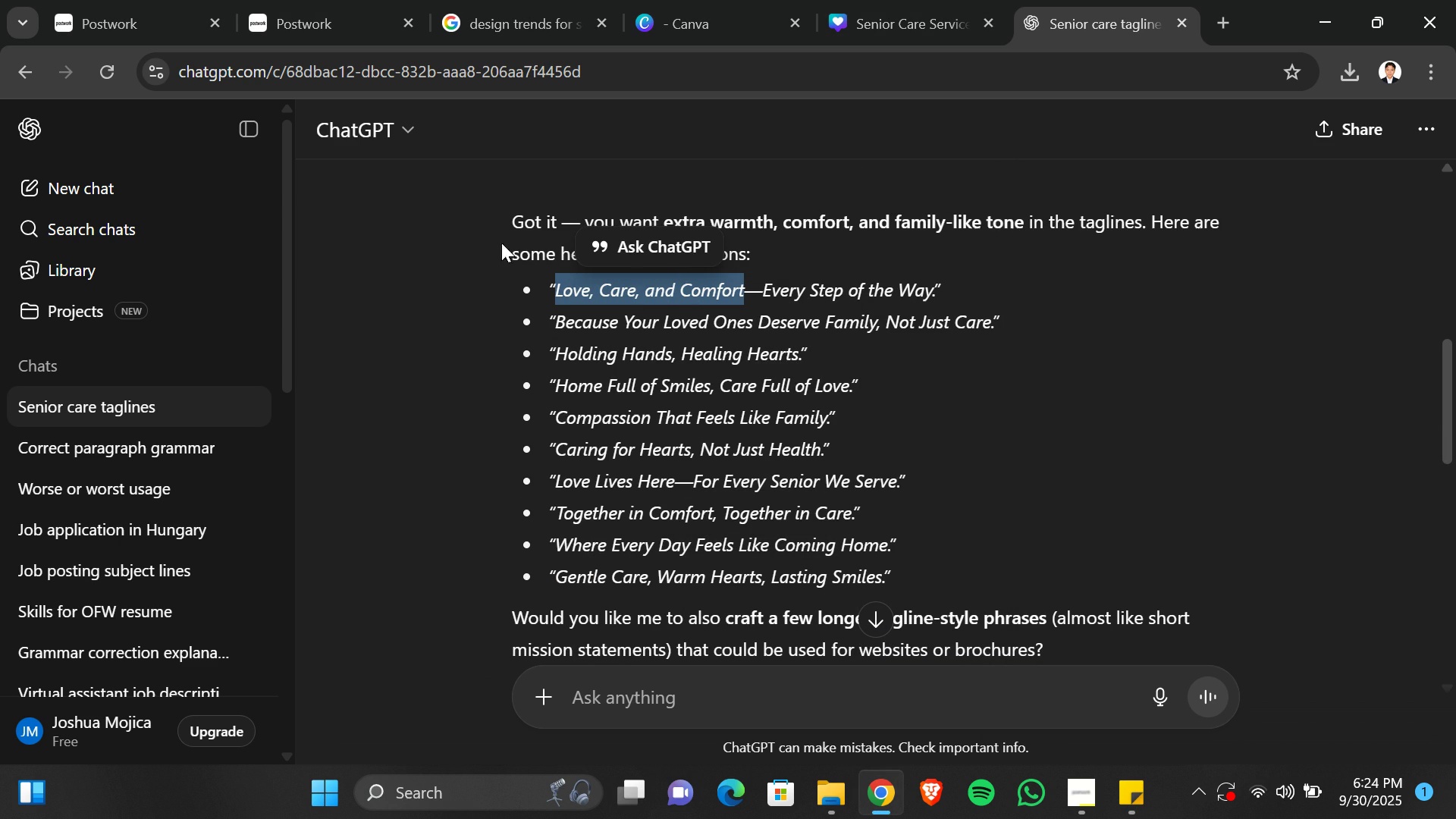 
key(Control+C)
 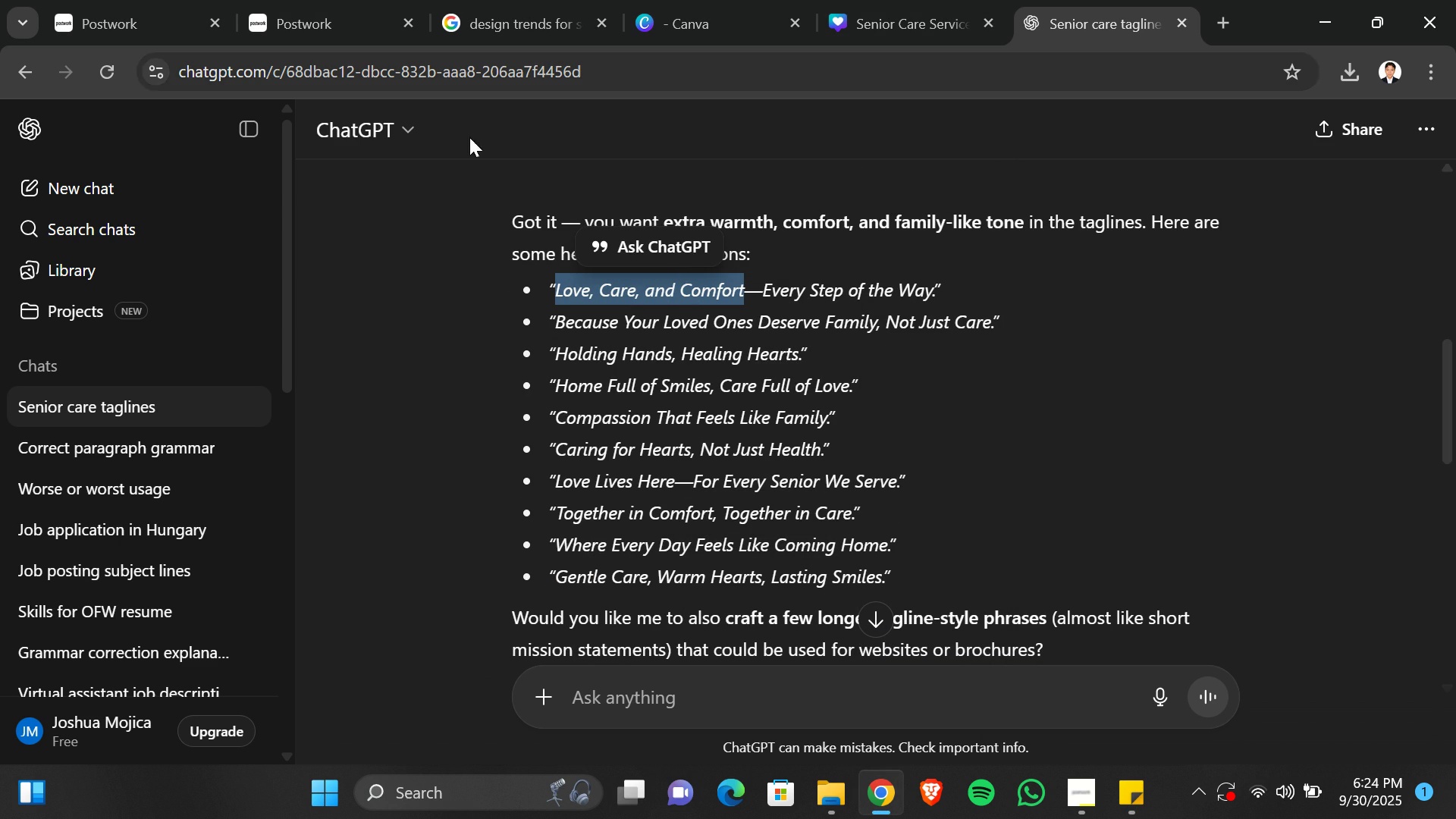 
key(Control+C)
 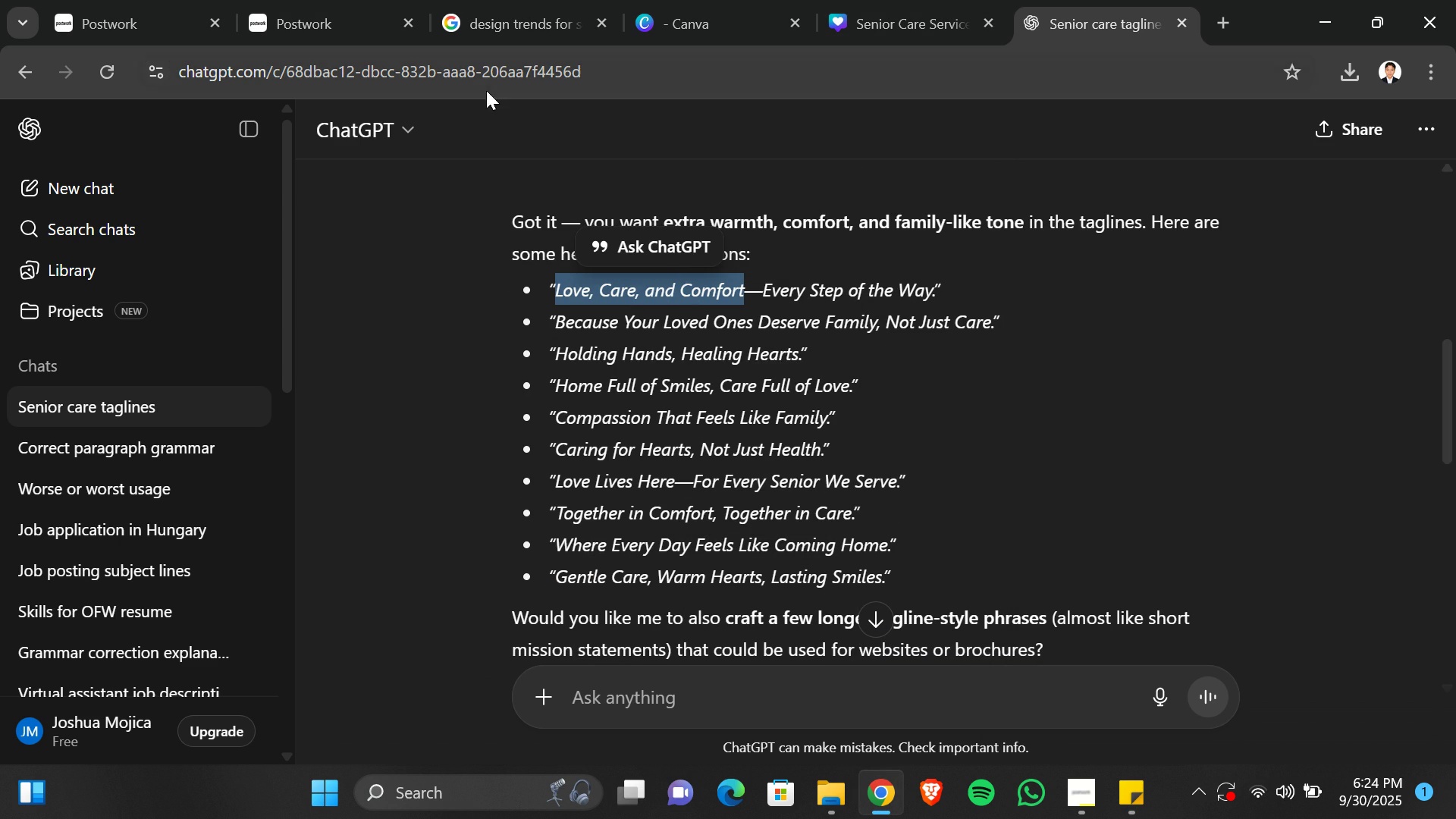 
key(Control+C)
 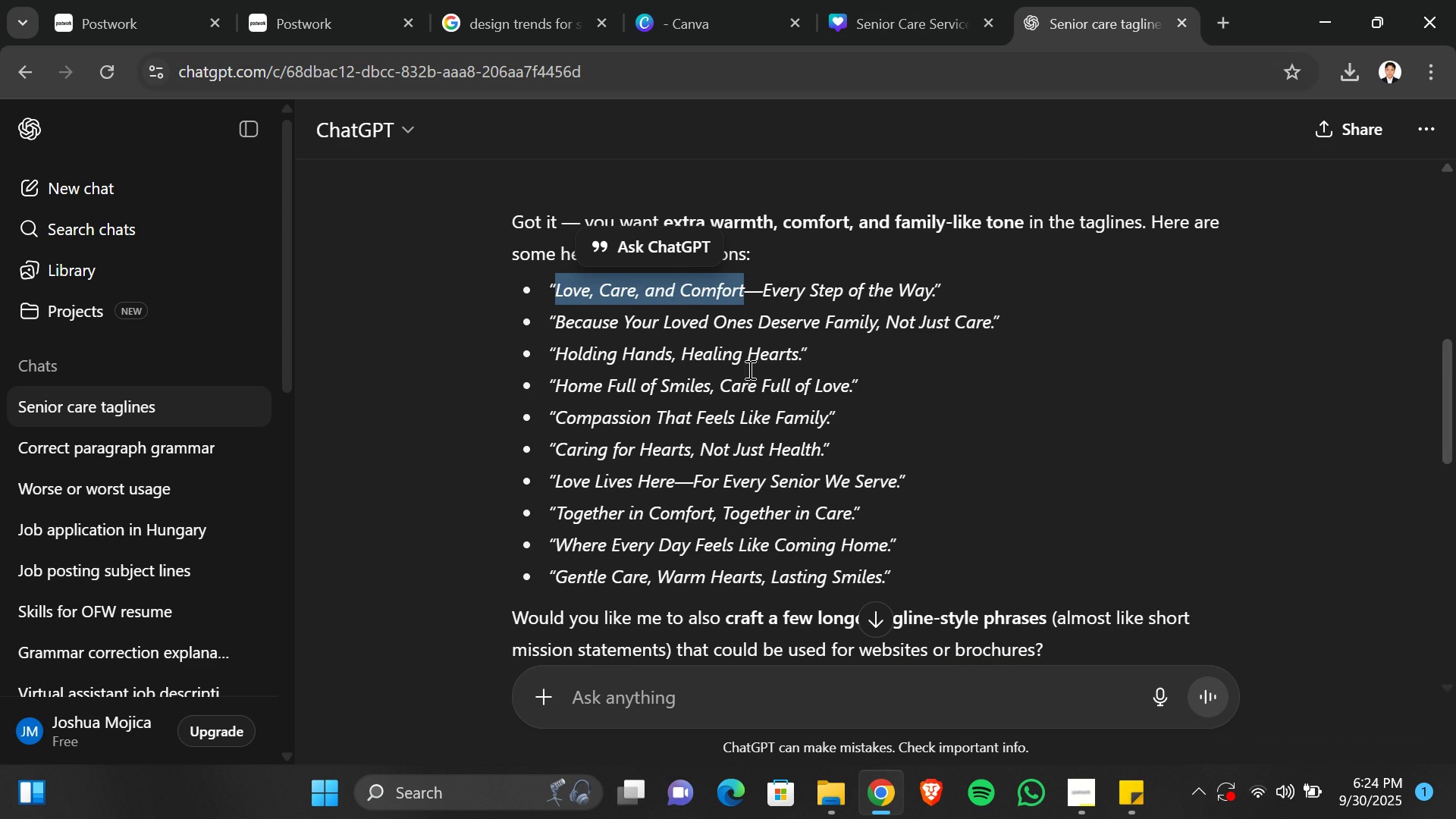 
key(Control+C)
 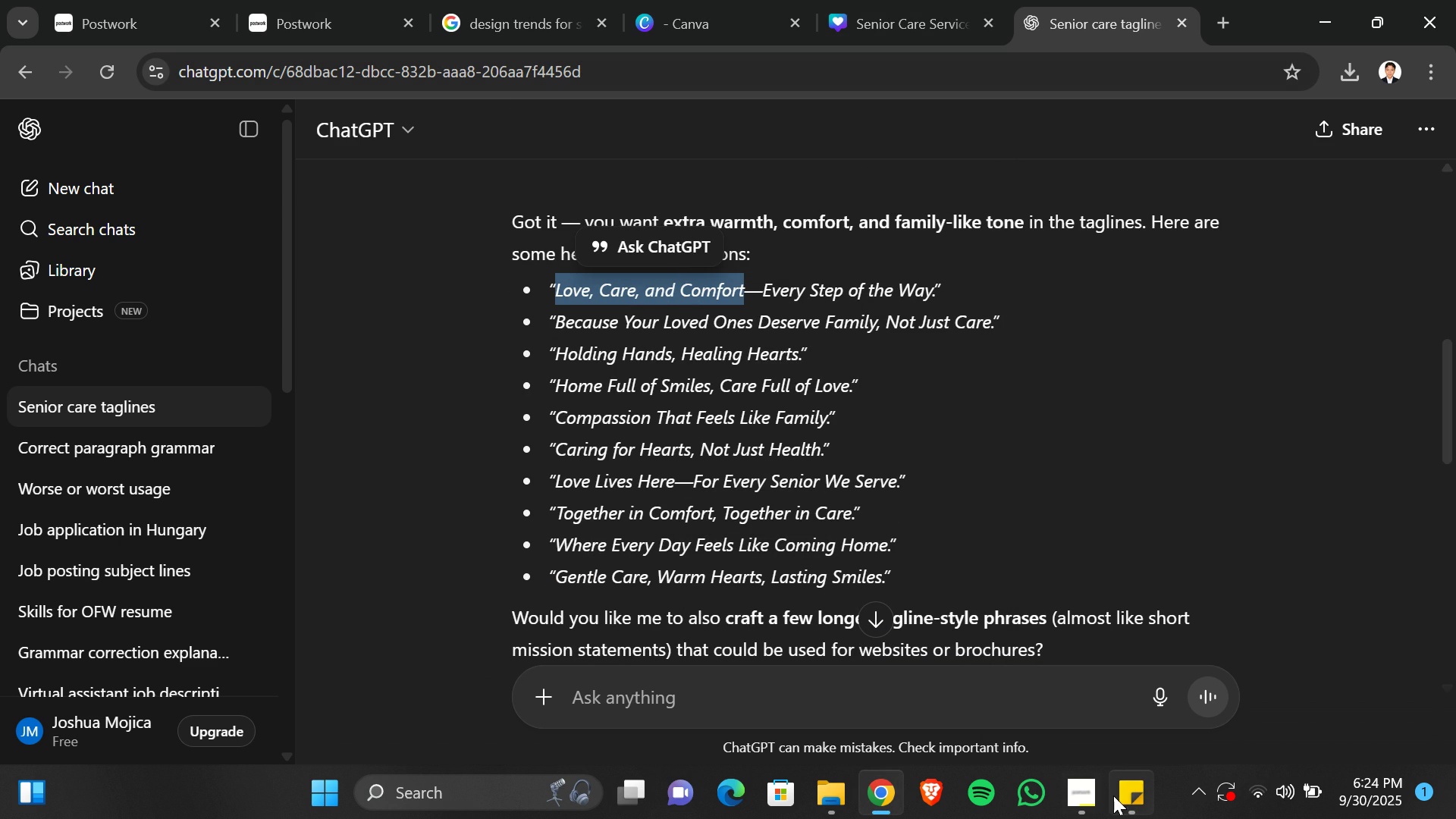 
left_click([1114, 795])
 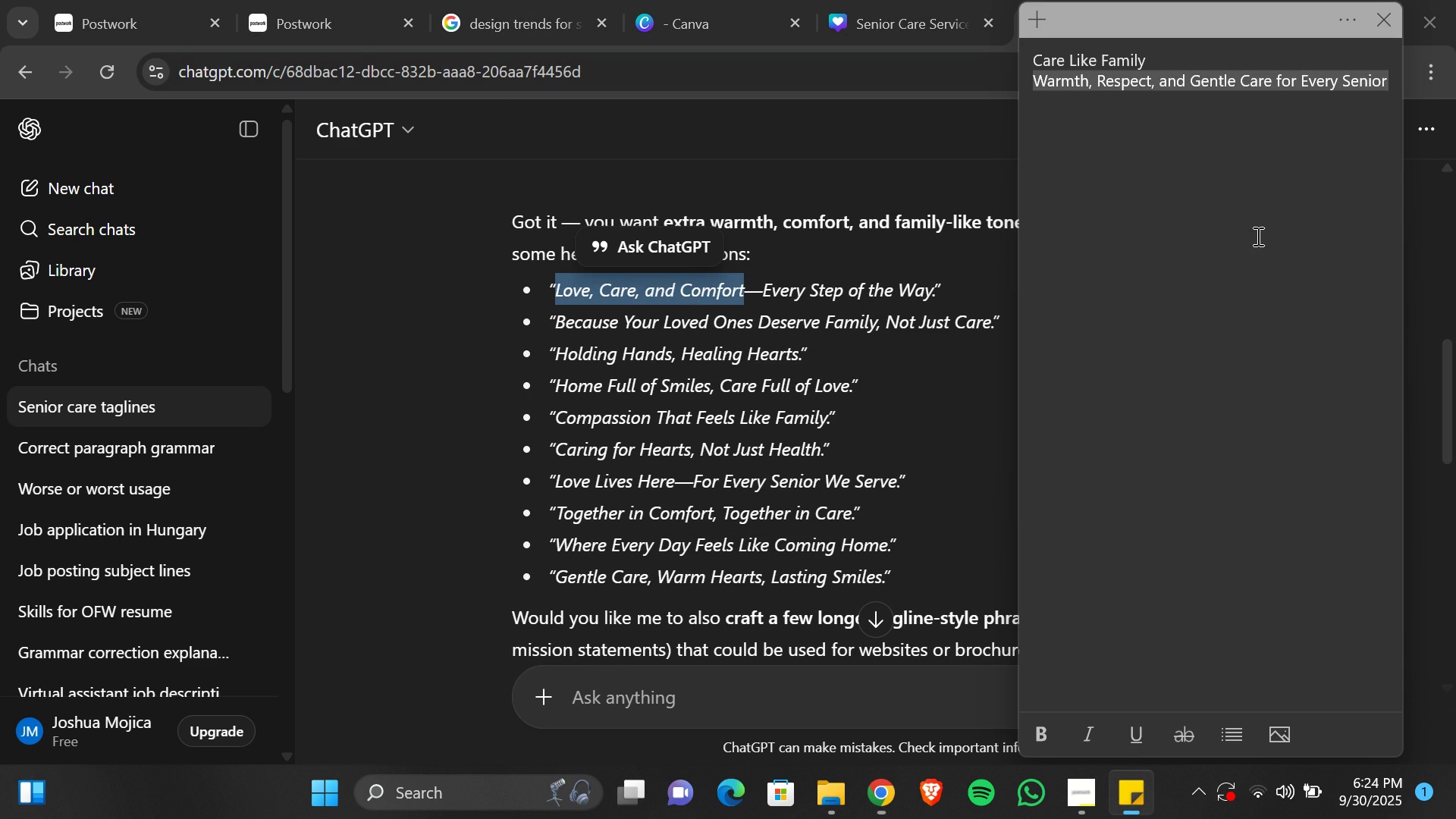 
key(Control+ControlLeft)
 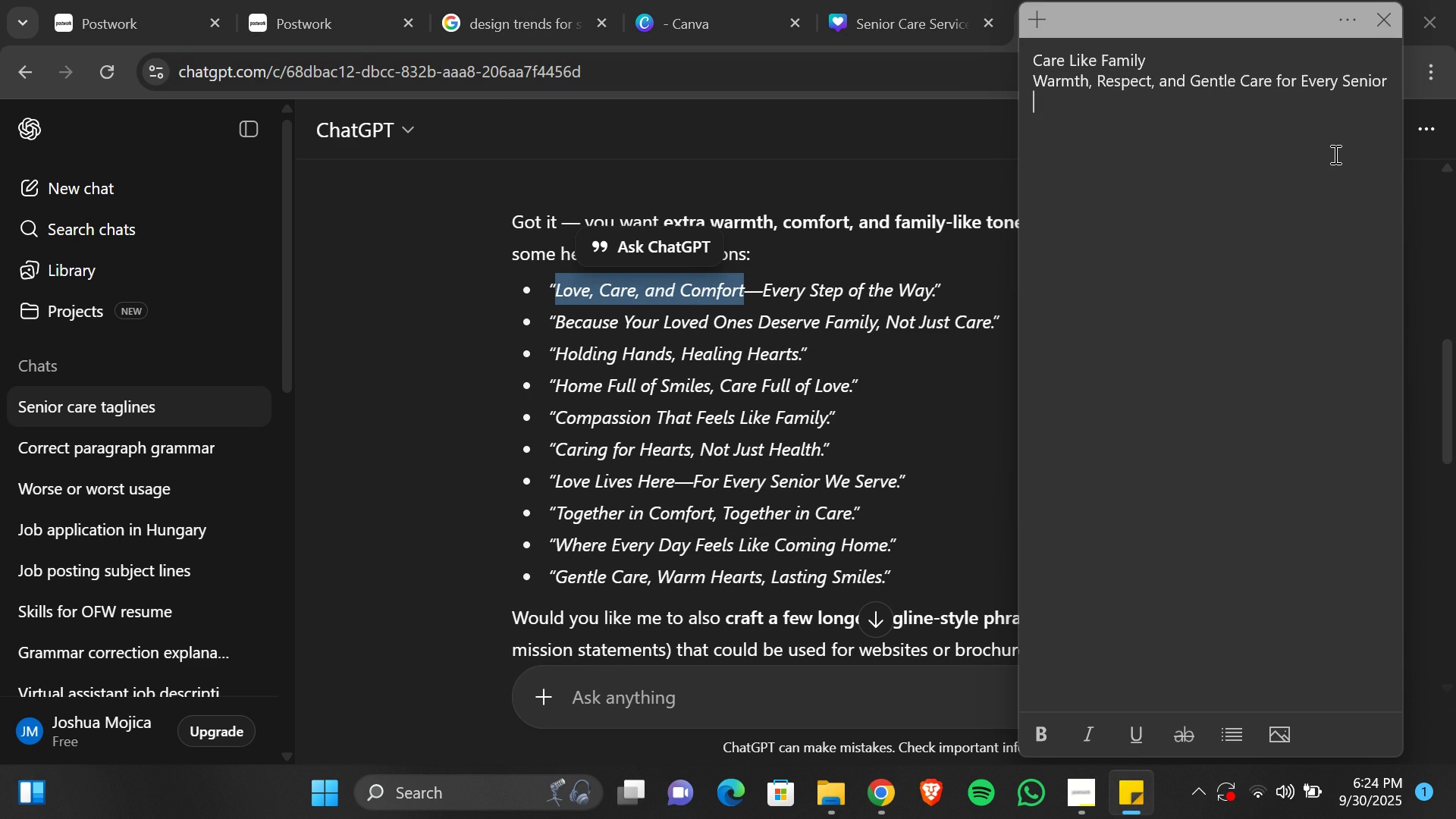 
left_click([1334, 154])
 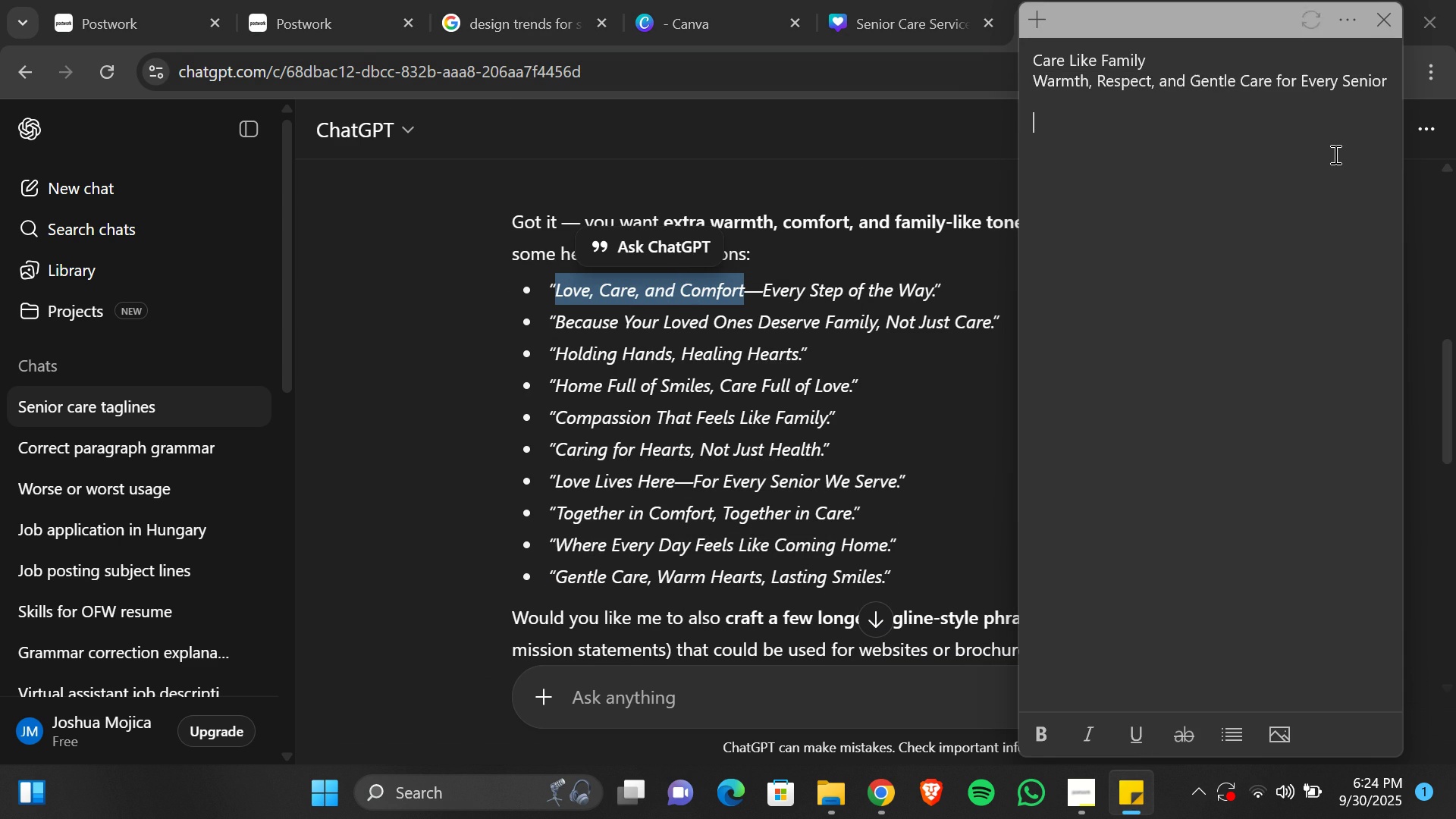 
key(Enter)